 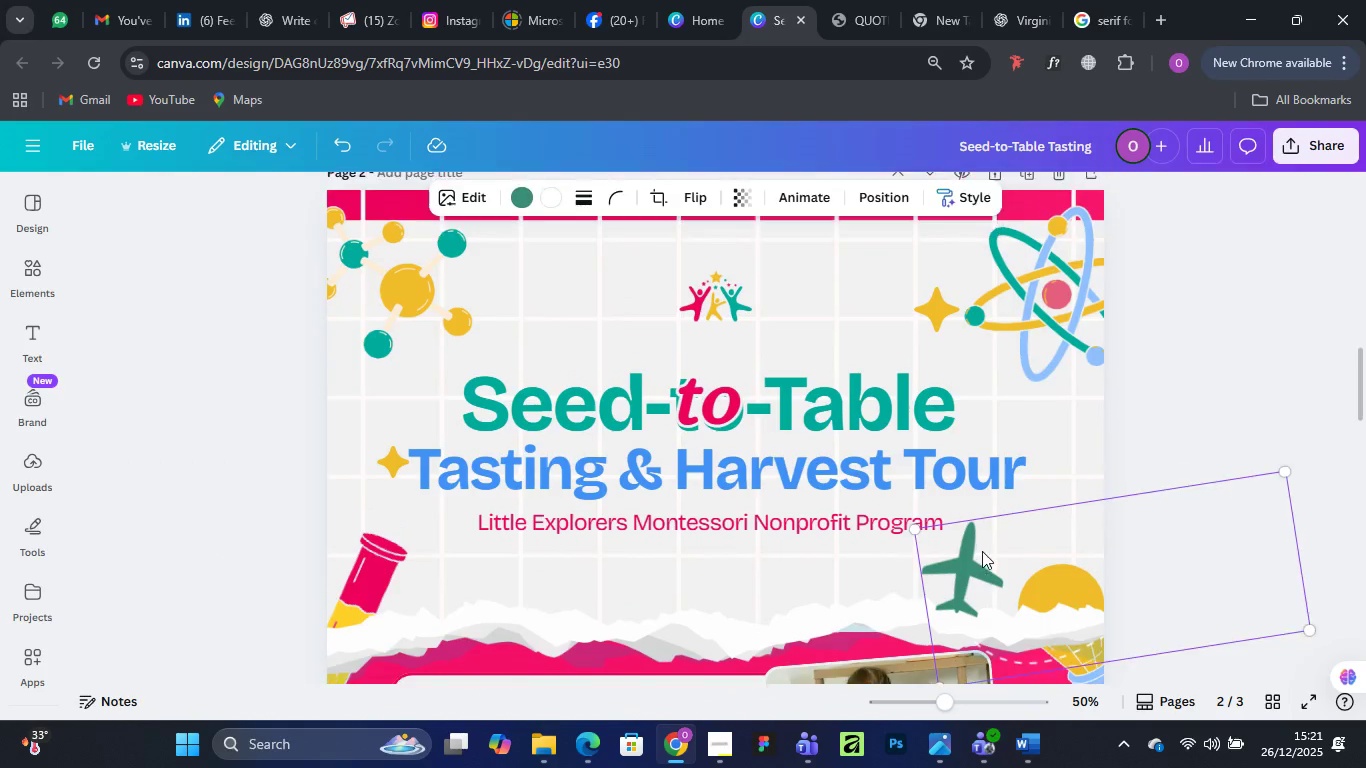 
scroll: coordinate [985, 544], scroll_direction: up, amount: 15.0
 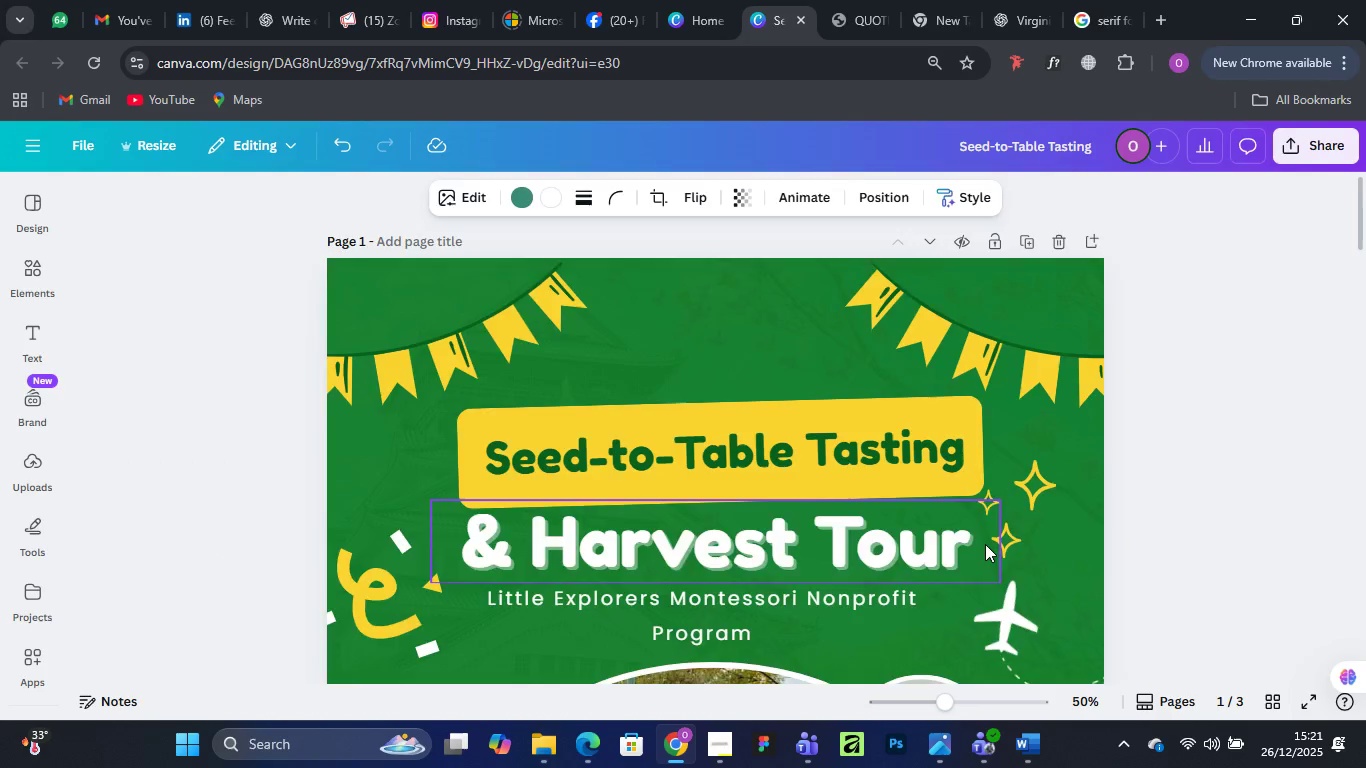 
scroll: coordinate [985, 544], scroll_direction: down, amount: 5.0
 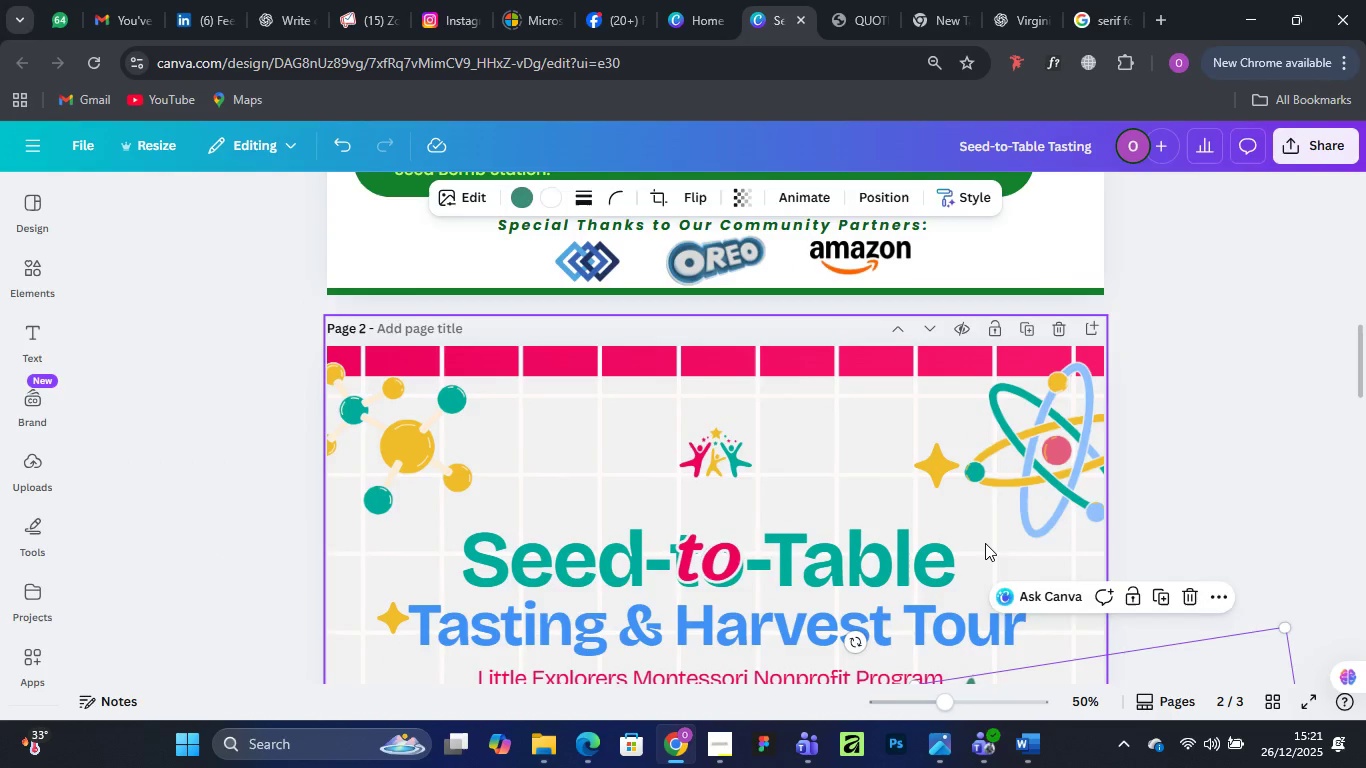 
scroll: coordinate [985, 543], scroll_direction: up, amount: 3.0
 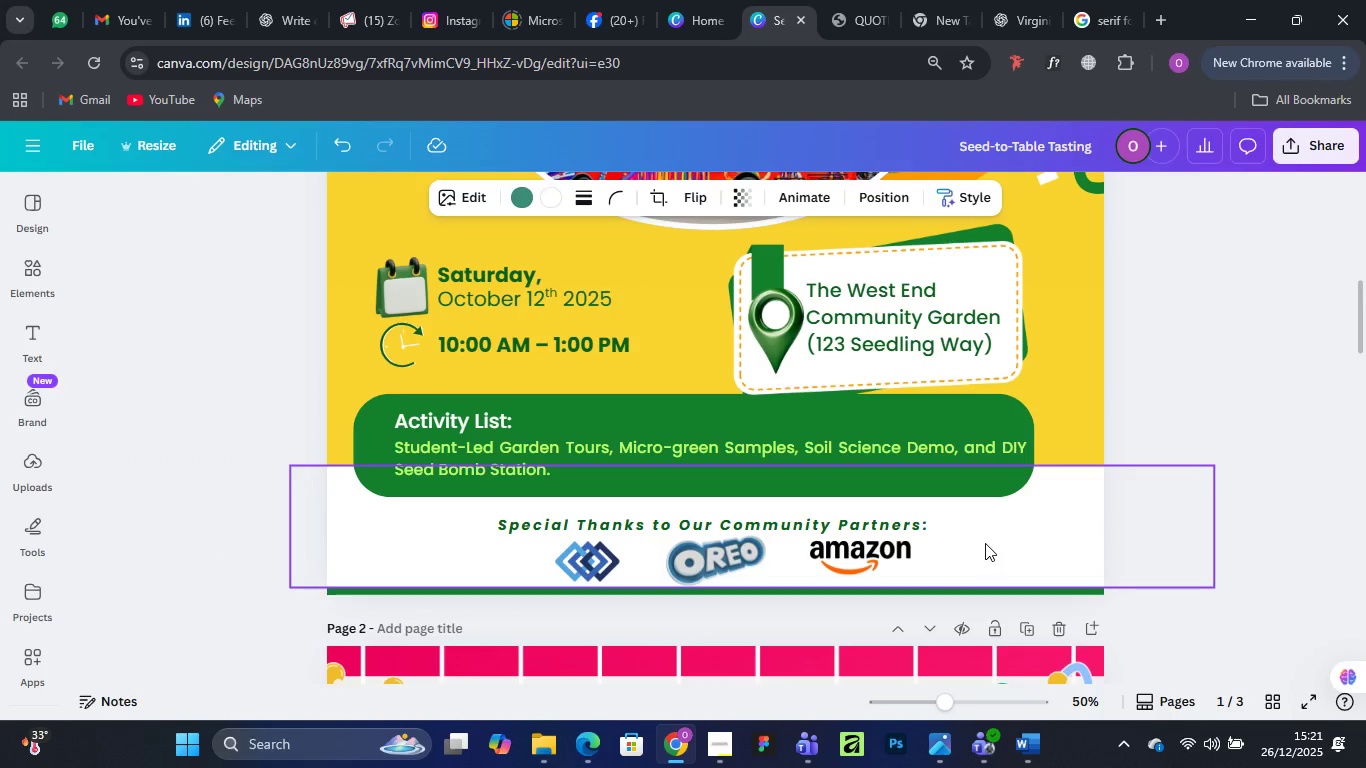 
scroll: coordinate [985, 543], scroll_direction: down, amount: 10.0
 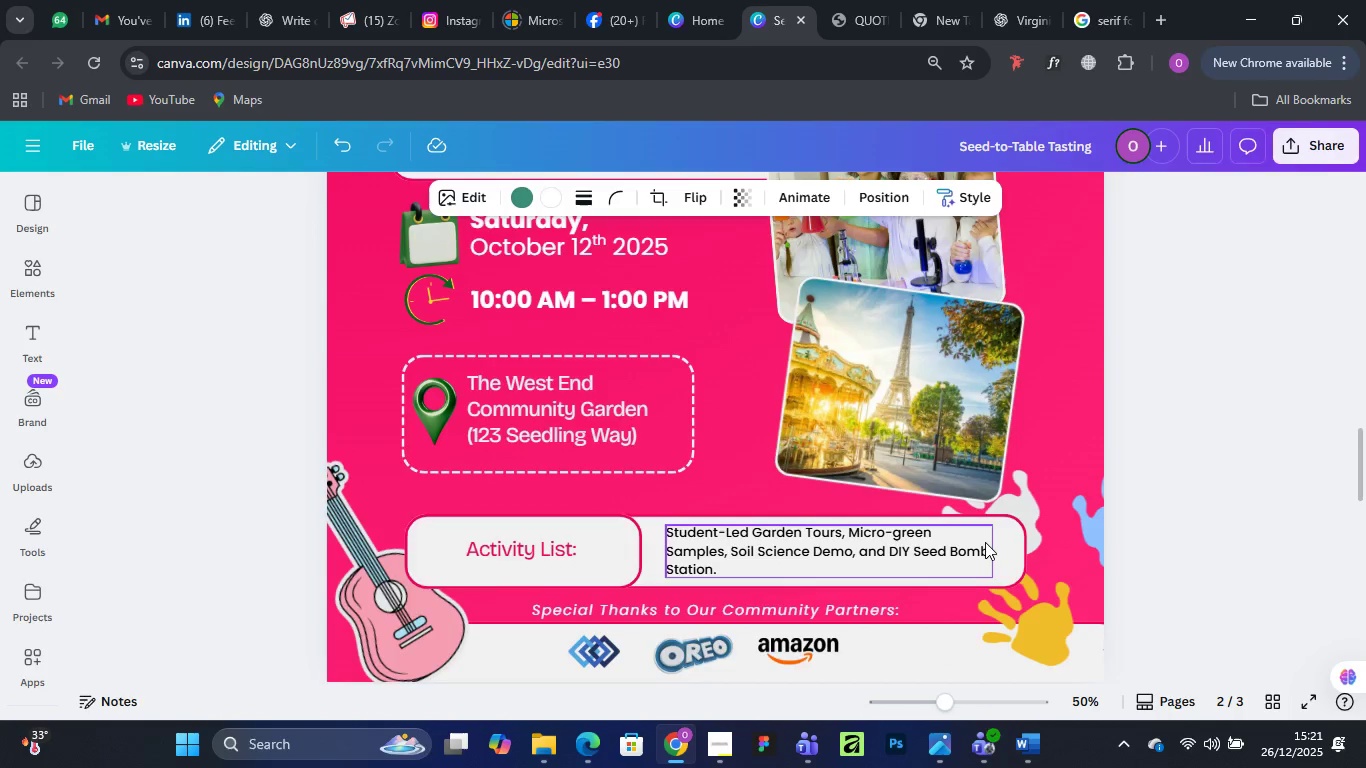 
scroll: coordinate [985, 542], scroll_direction: up, amount: 5.0
 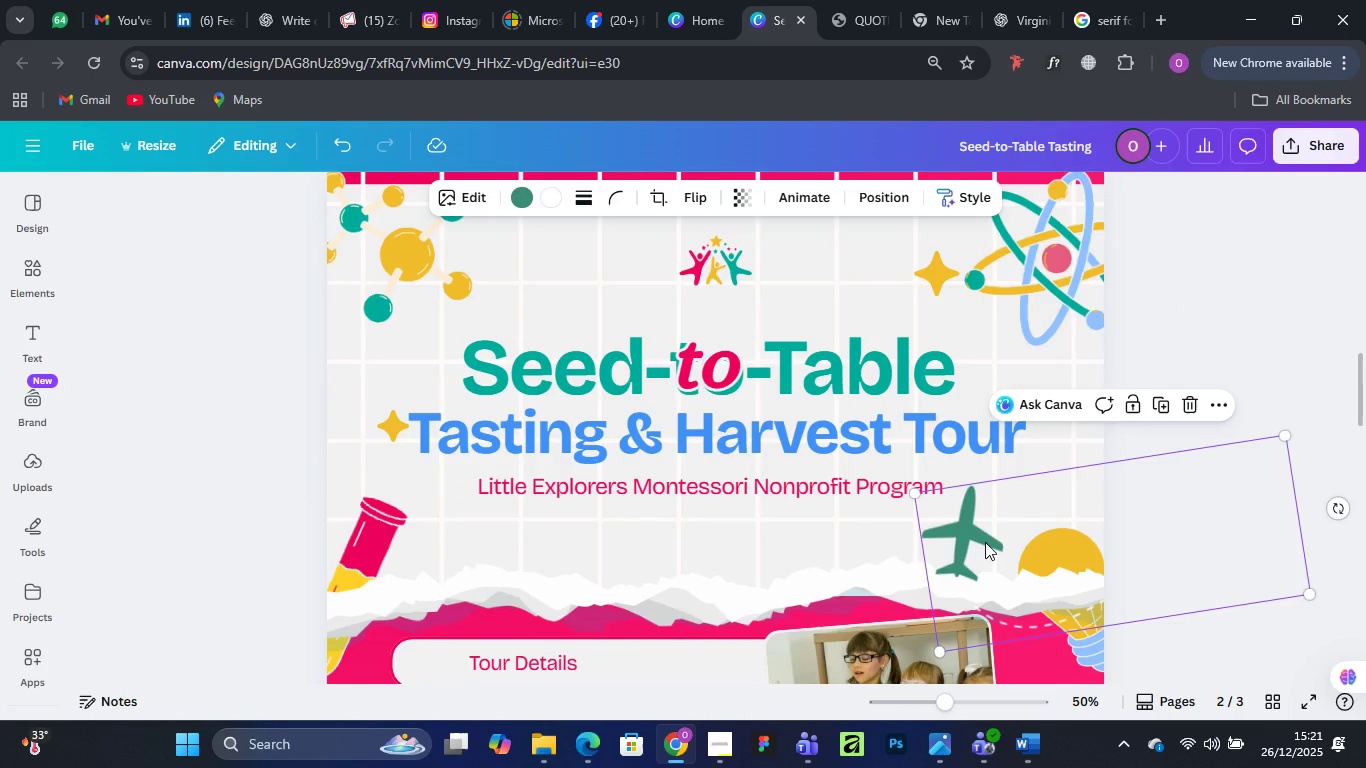 
scroll: coordinate [985, 542], scroll_direction: down, amount: 4.0
 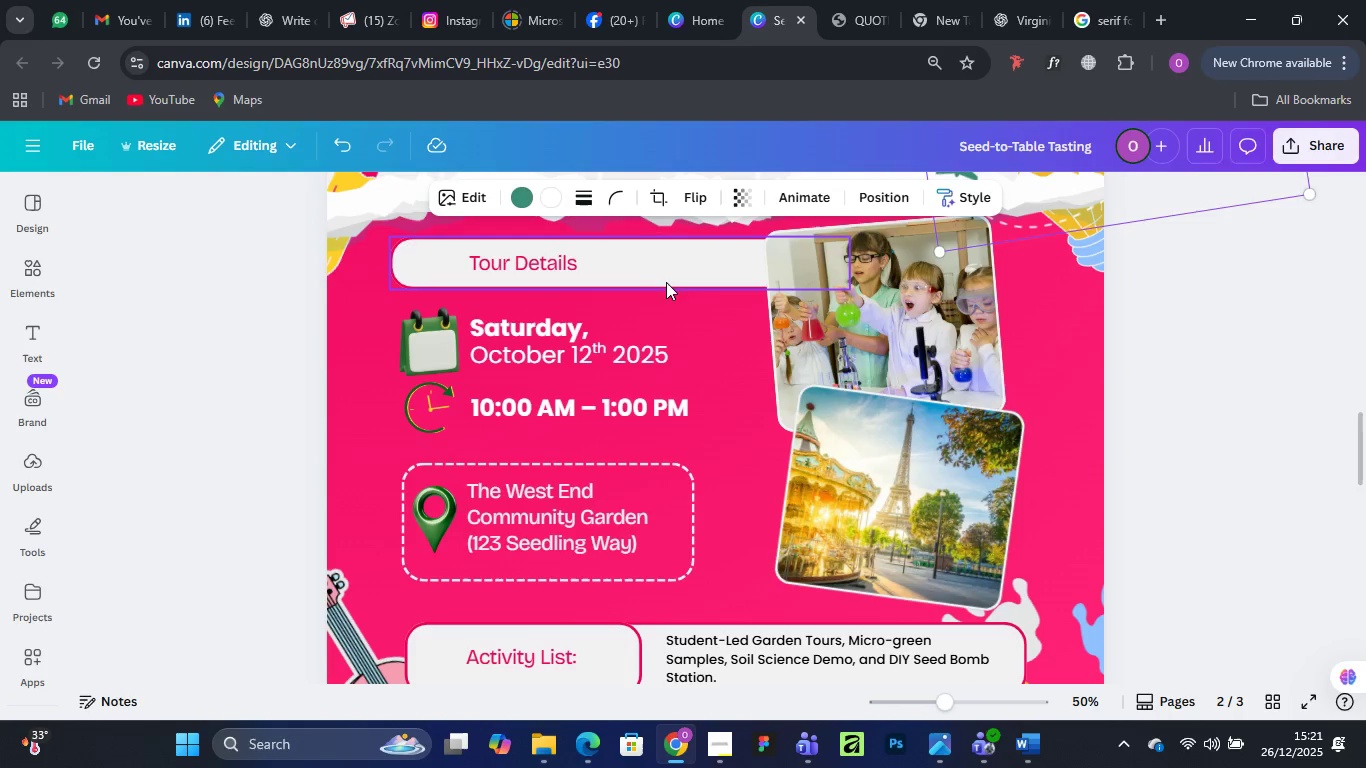 
left_click([666, 274])